 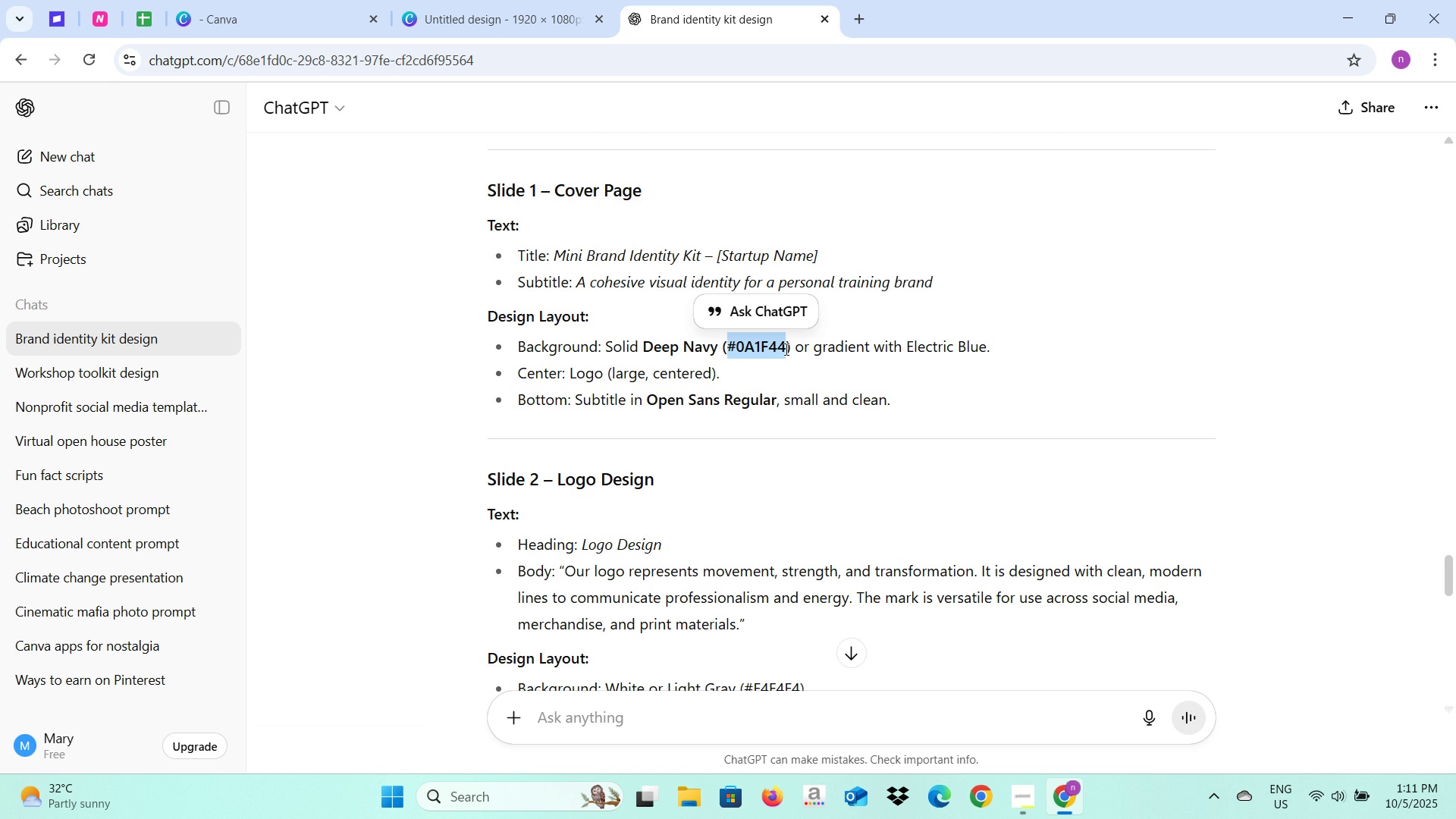 
key(Control+C)
 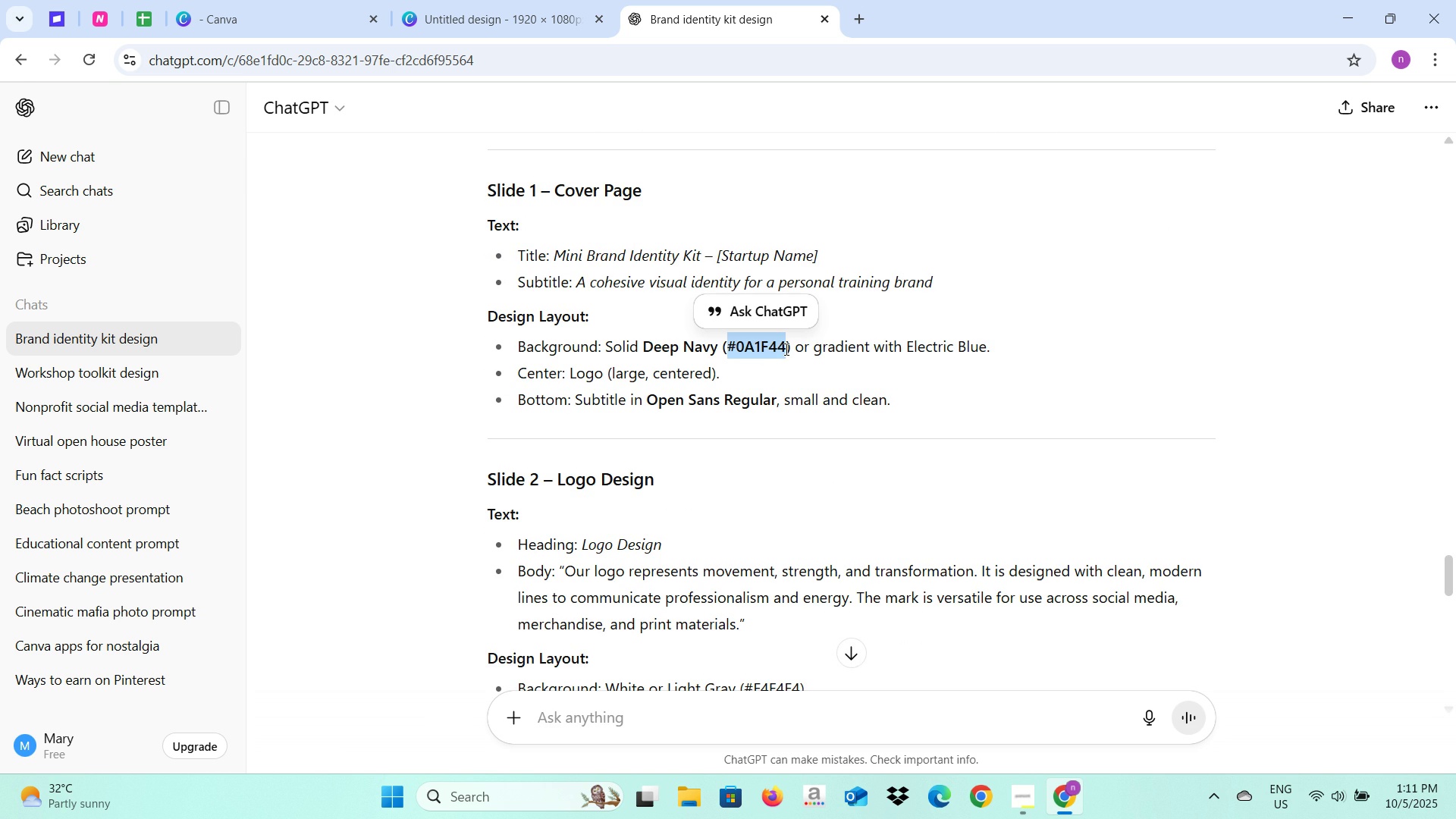 
key(Control+C)
 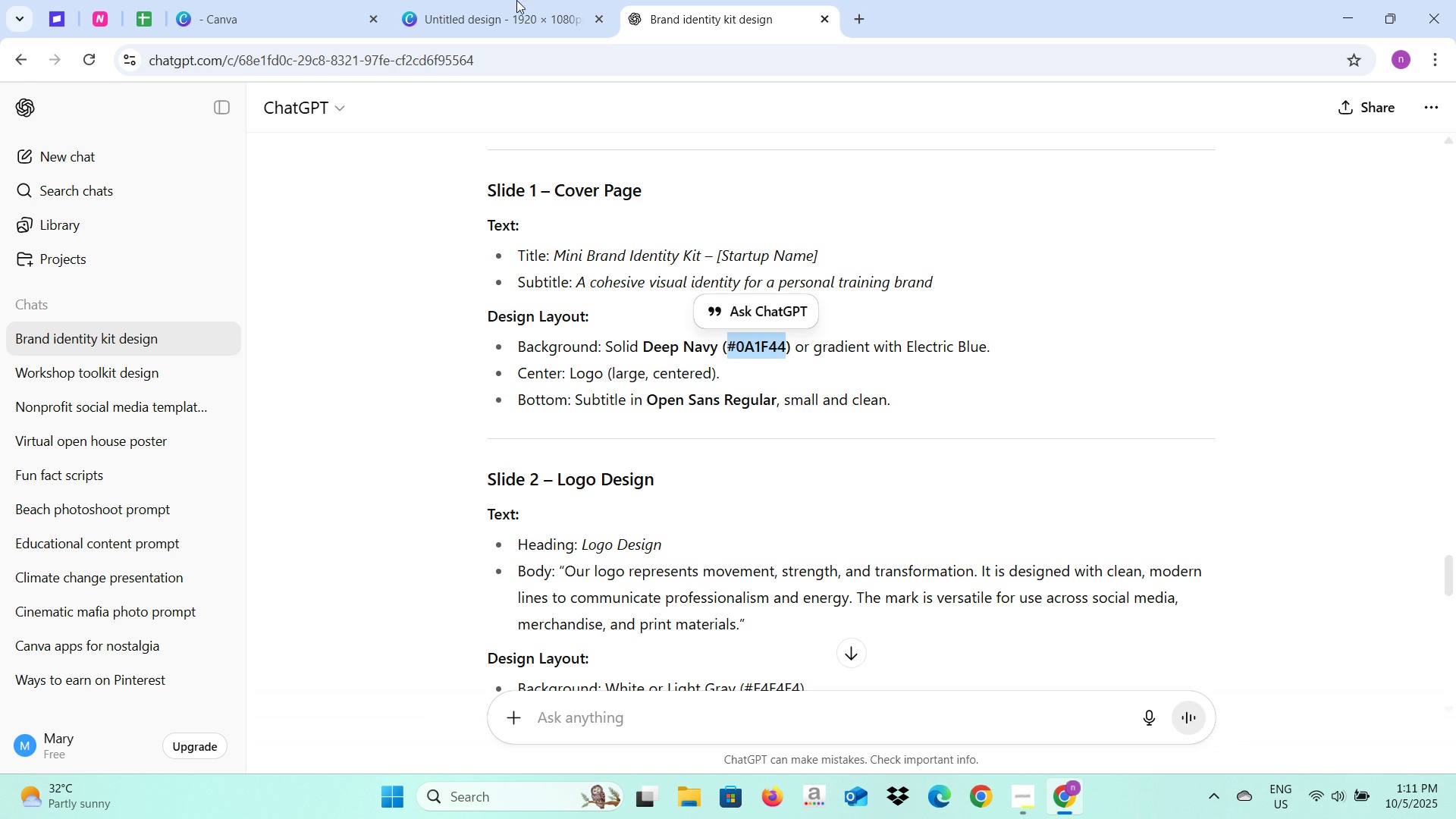 
left_click([516, 0])
 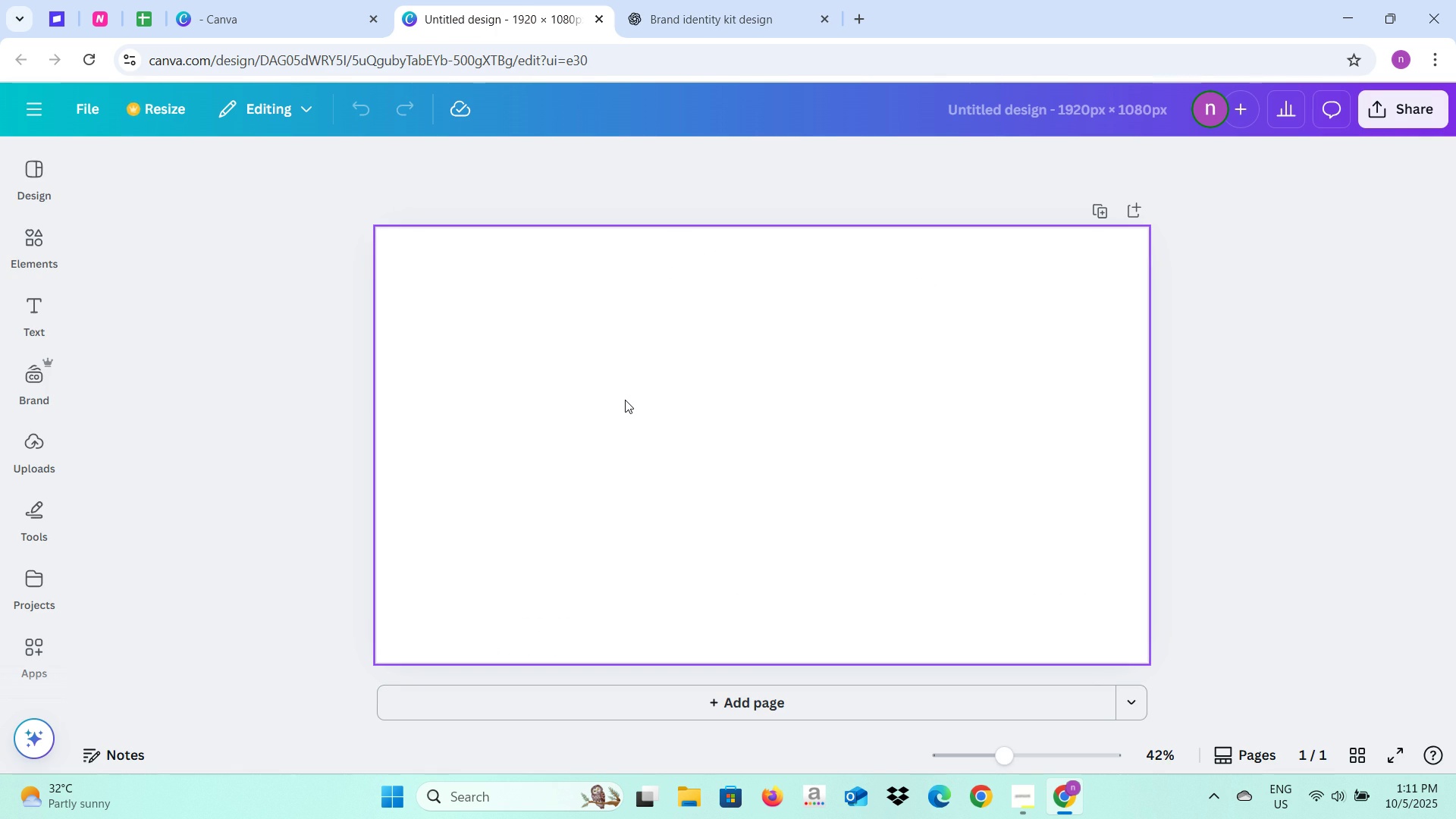 
left_click([625, 400])